 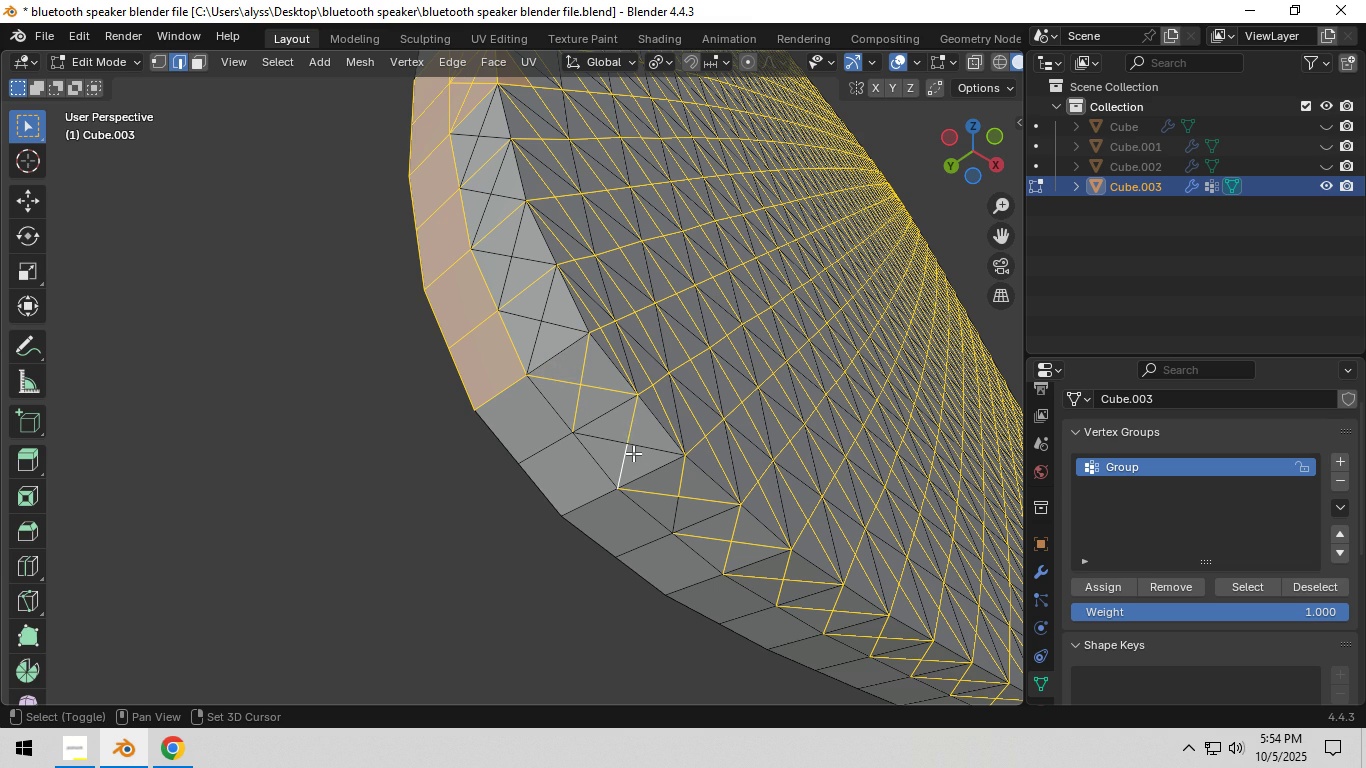 
left_click([648, 448])
 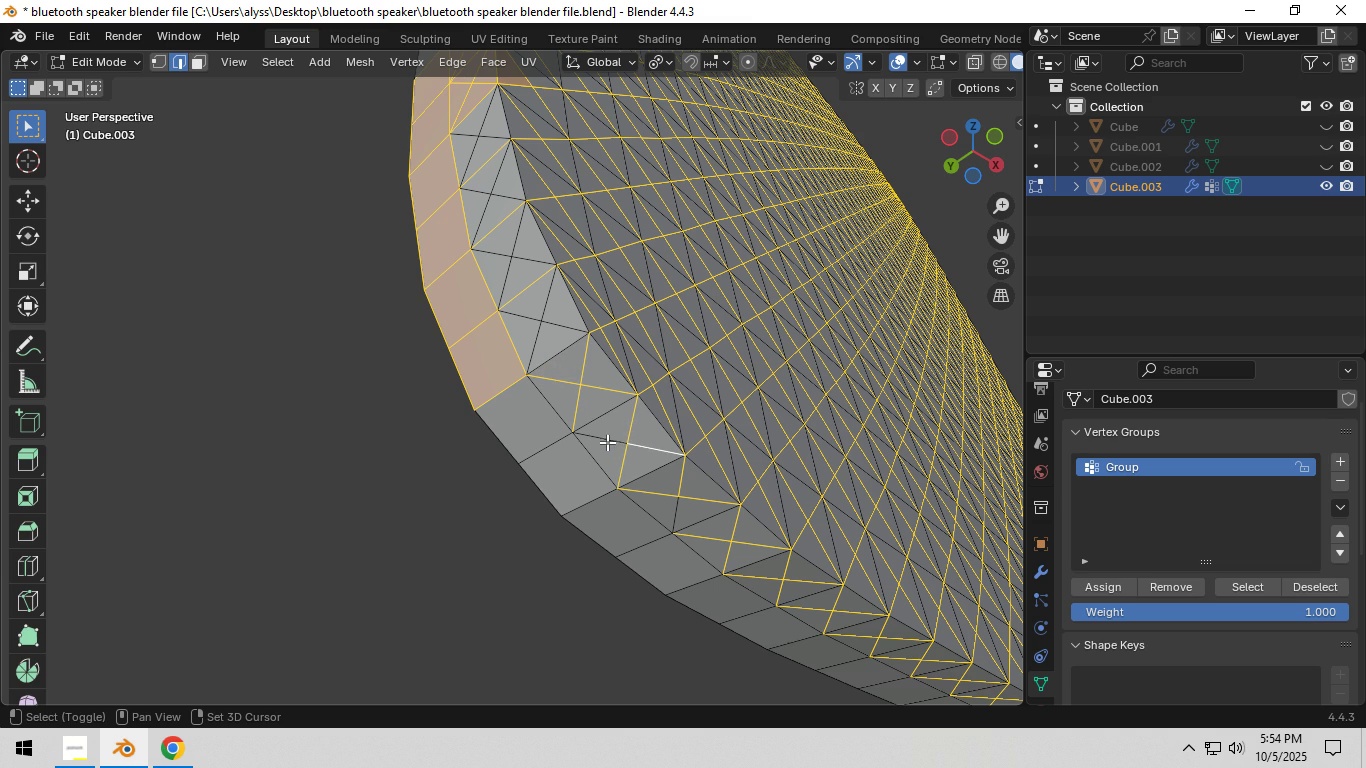 
double_click([607, 442])
 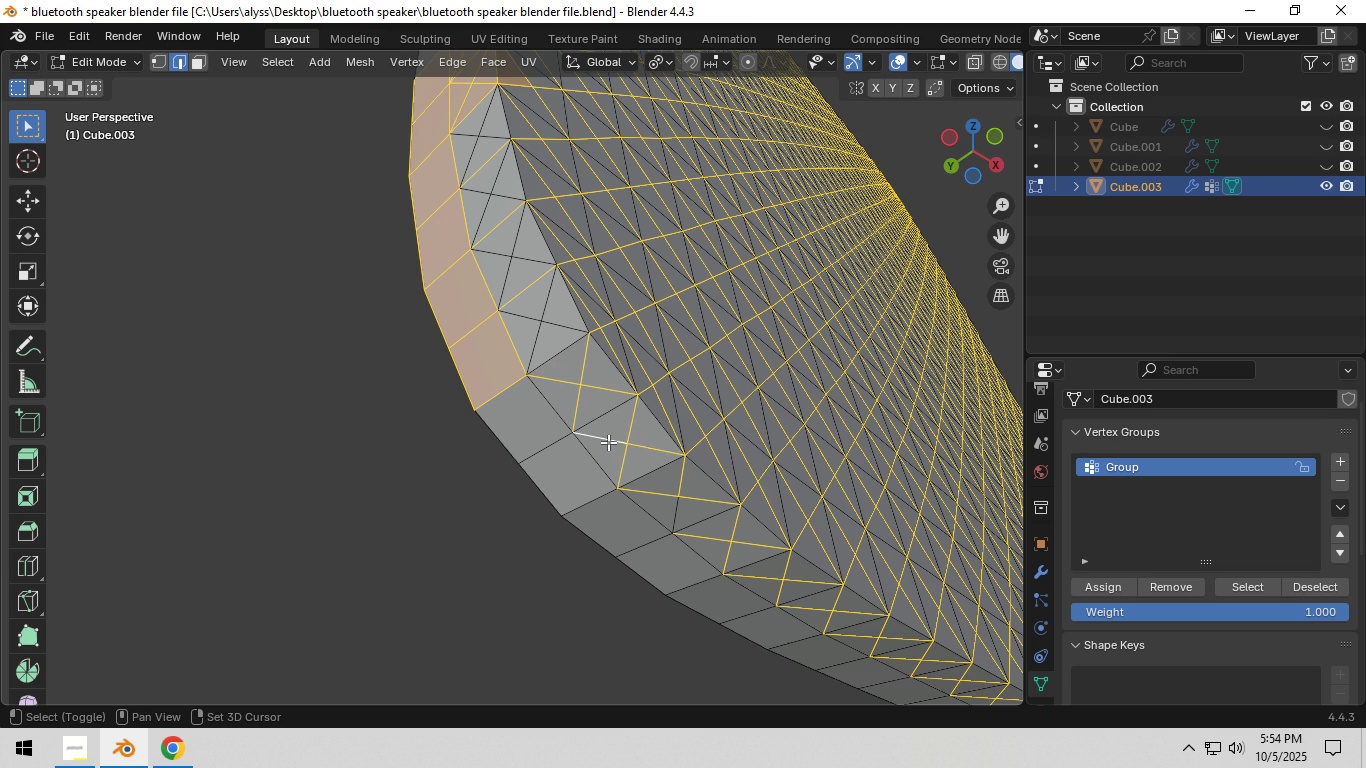 
key(Shift+ShiftLeft)
 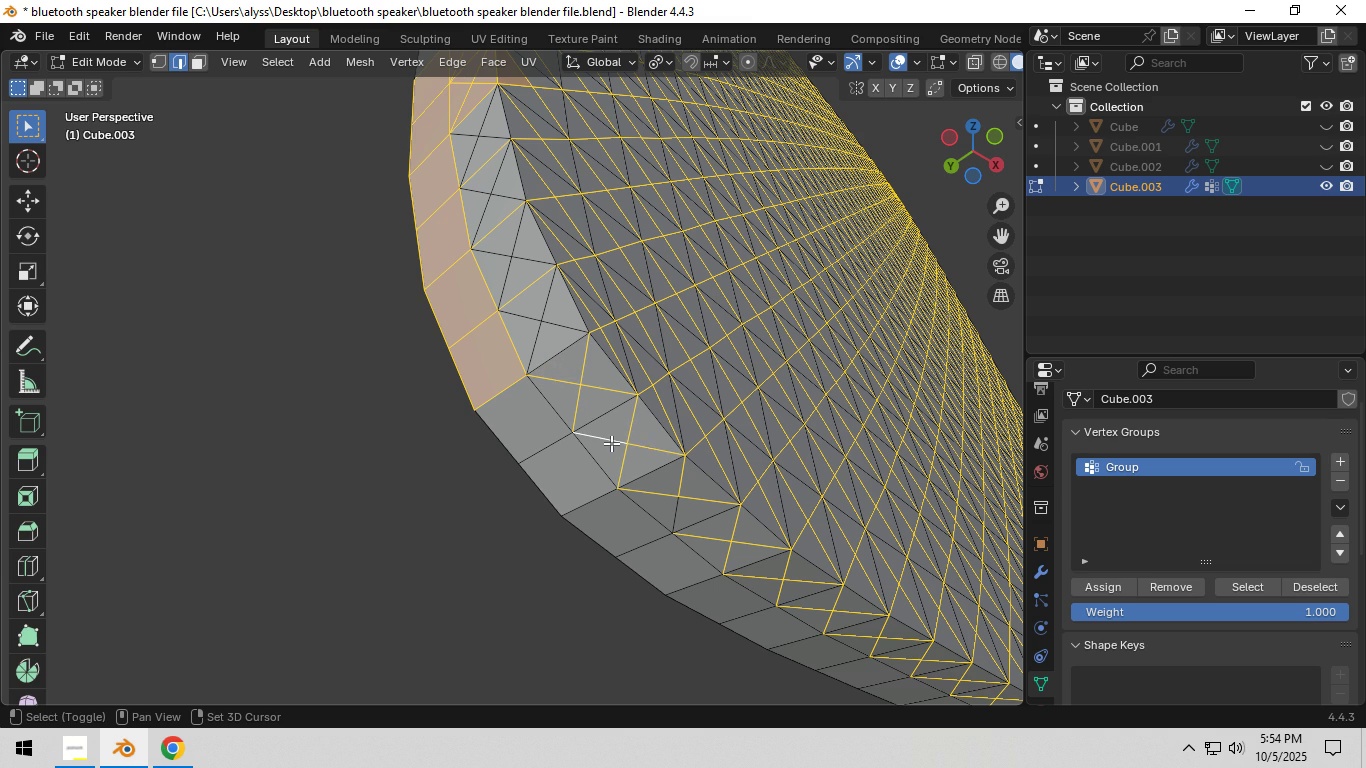 
key(Shift+ShiftLeft)
 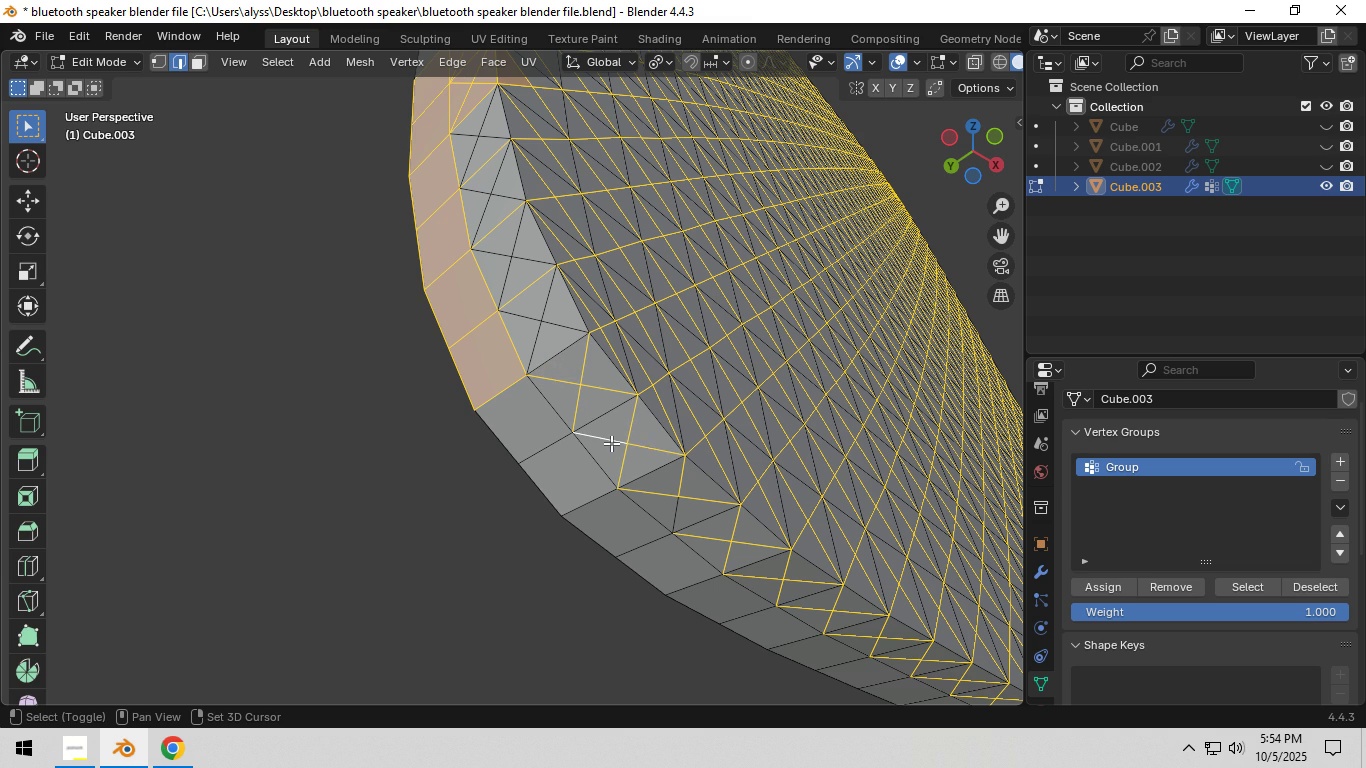 
key(Shift+ShiftLeft)
 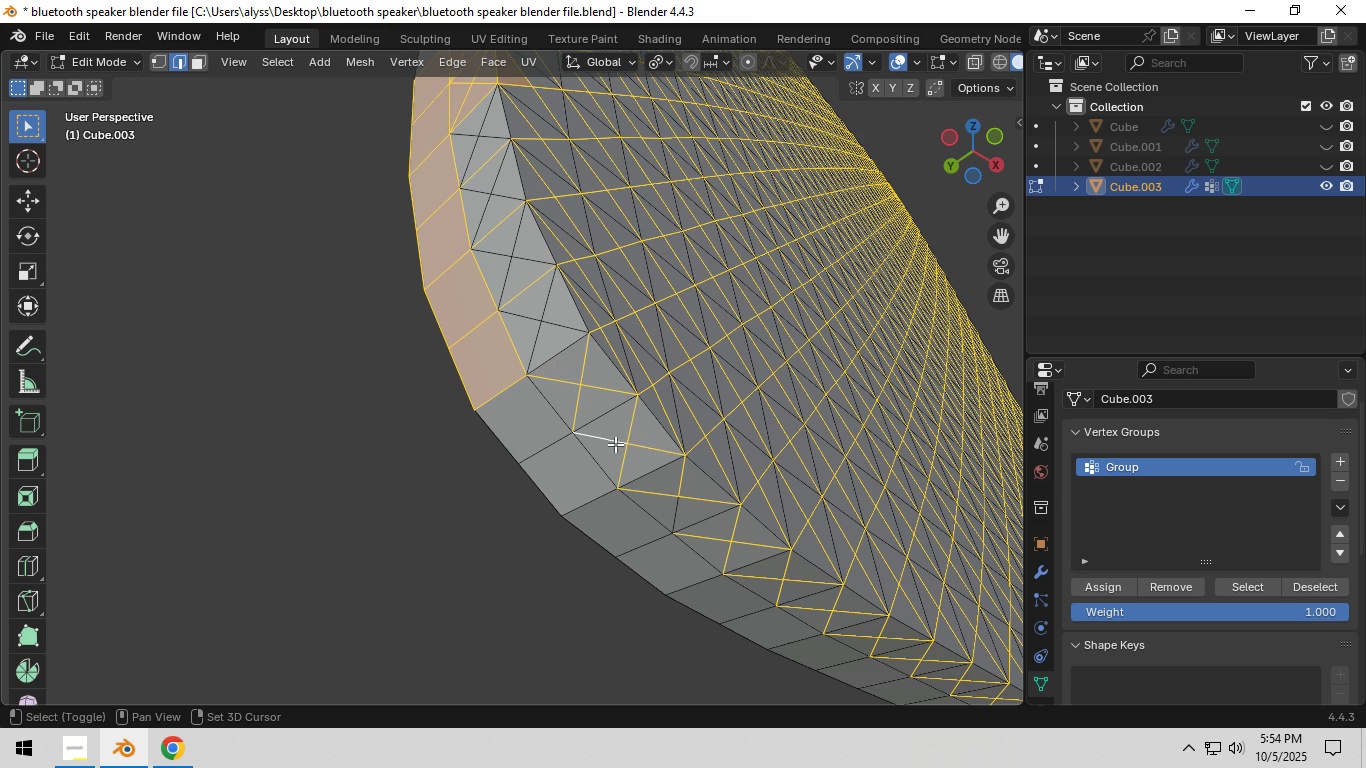 
key(Shift+ShiftLeft)
 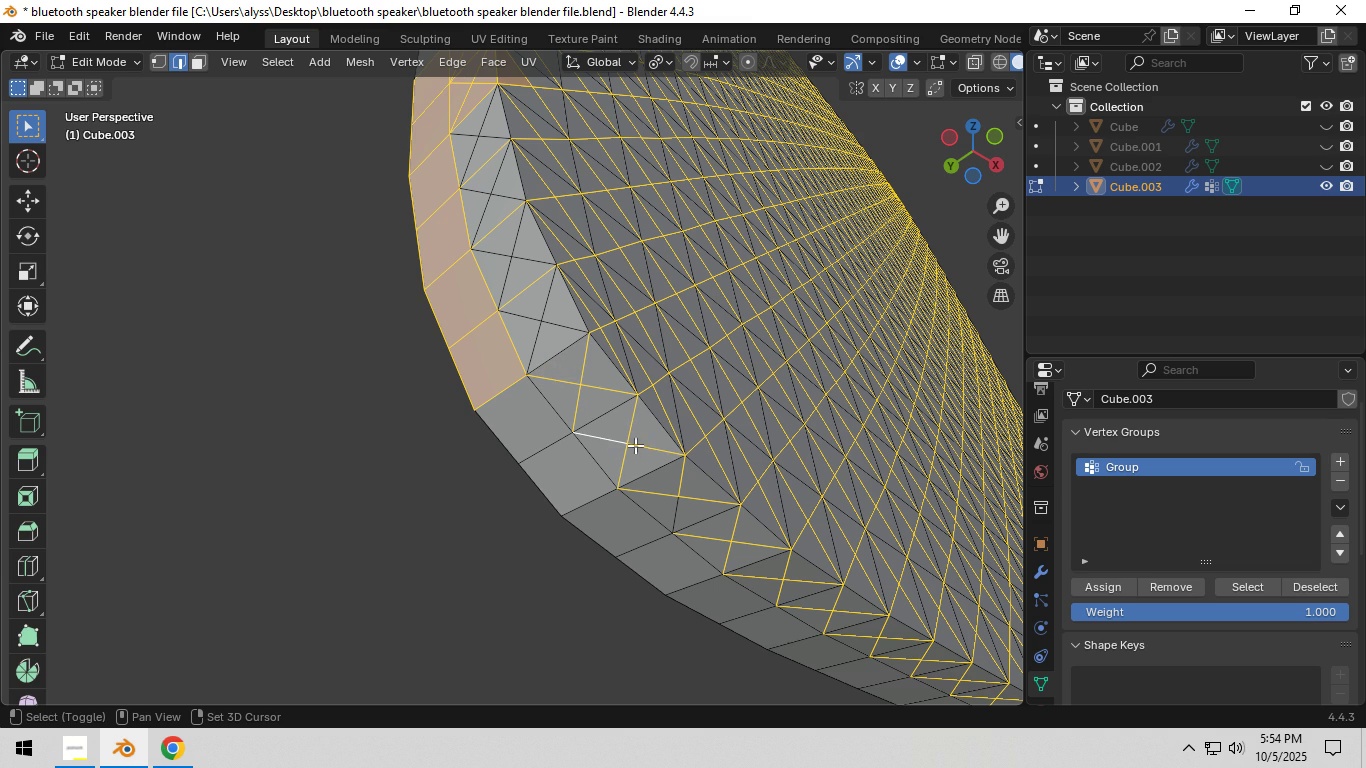 
key(Shift+ShiftLeft)
 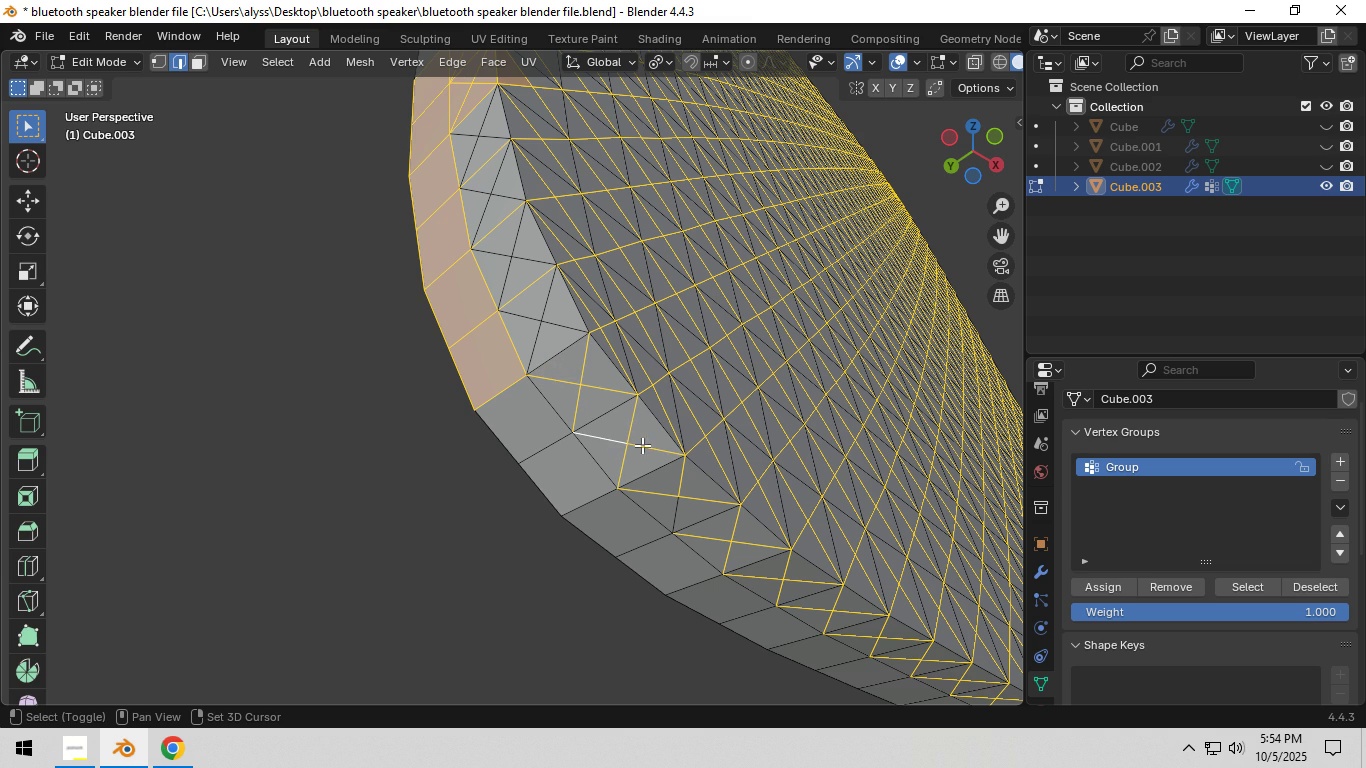 
key(Shift+ShiftLeft)
 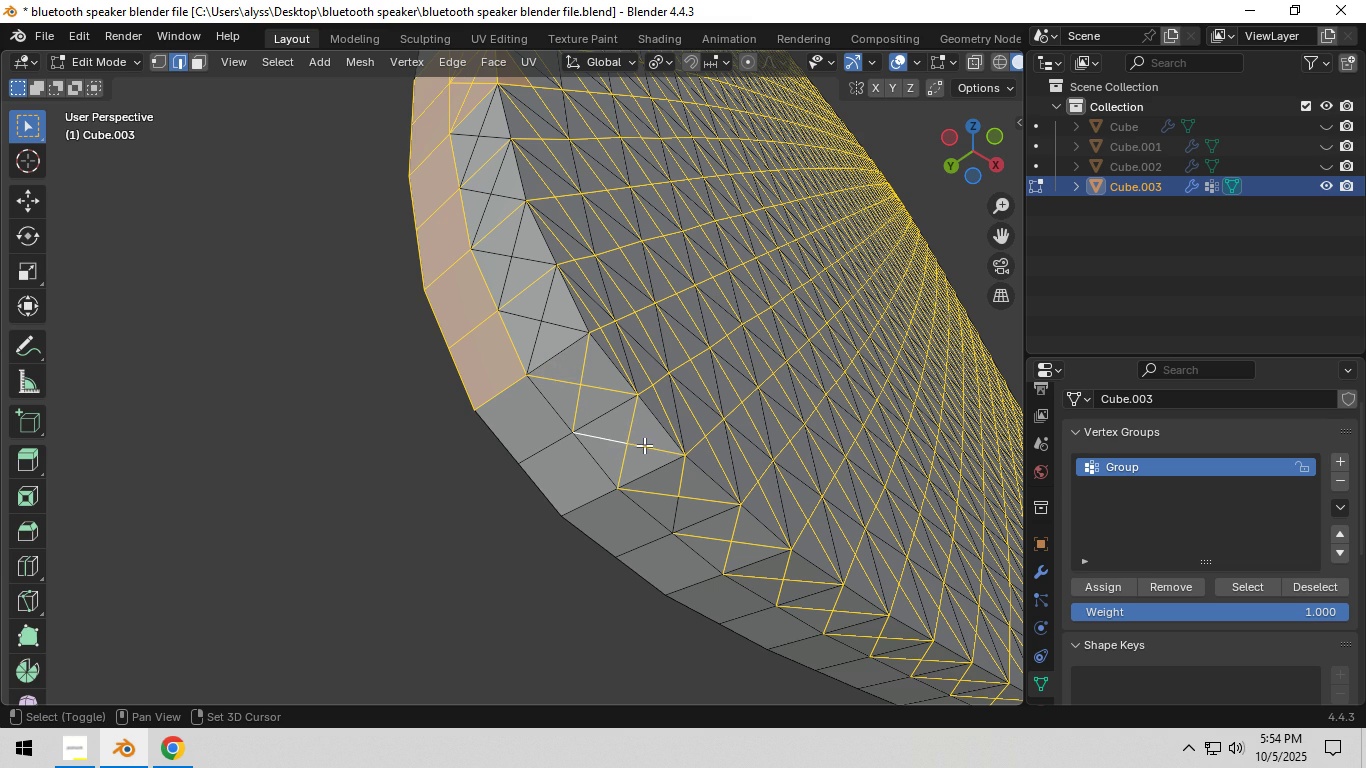 
key(Shift+ShiftLeft)